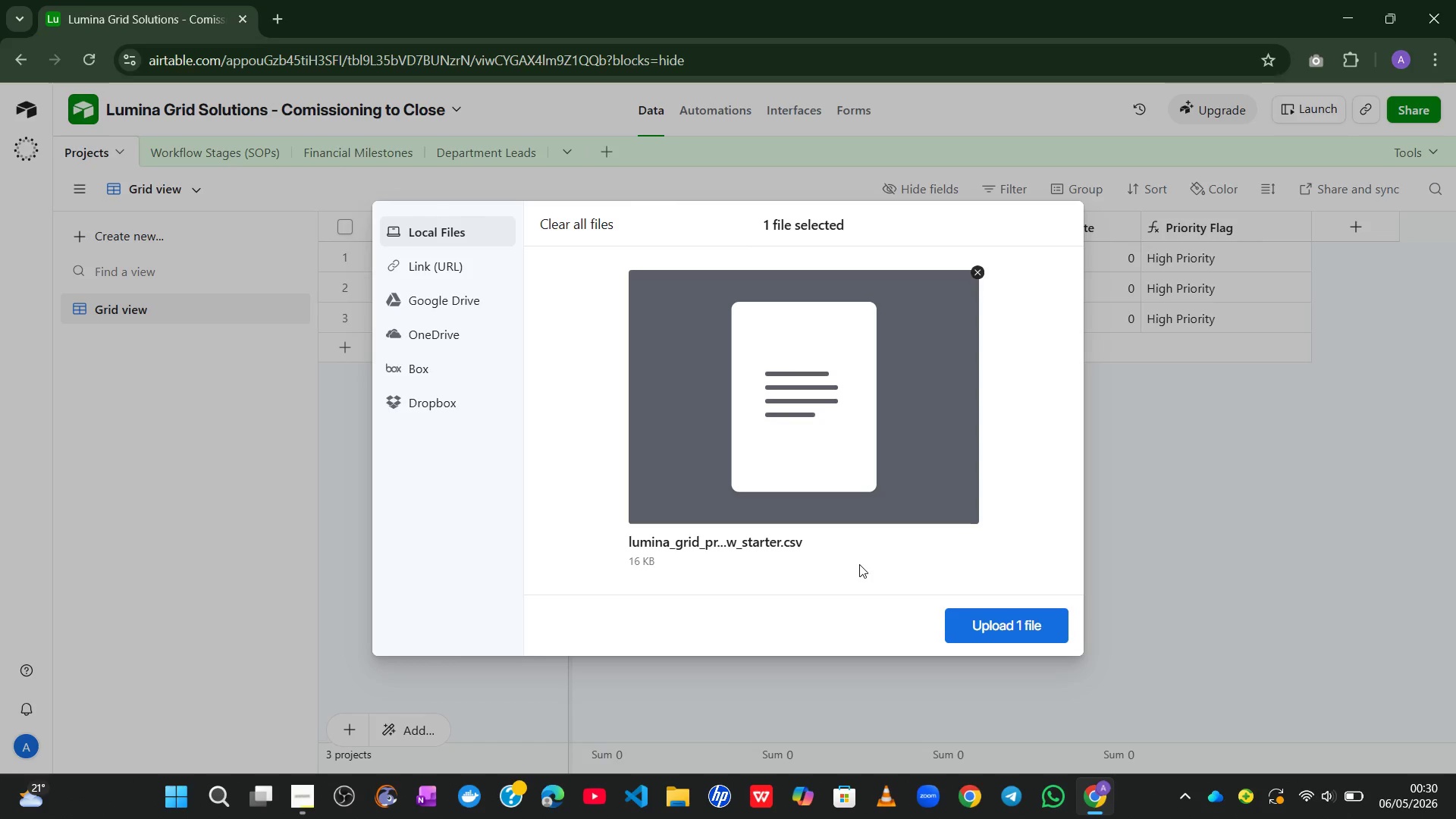 
wait(29.61)
 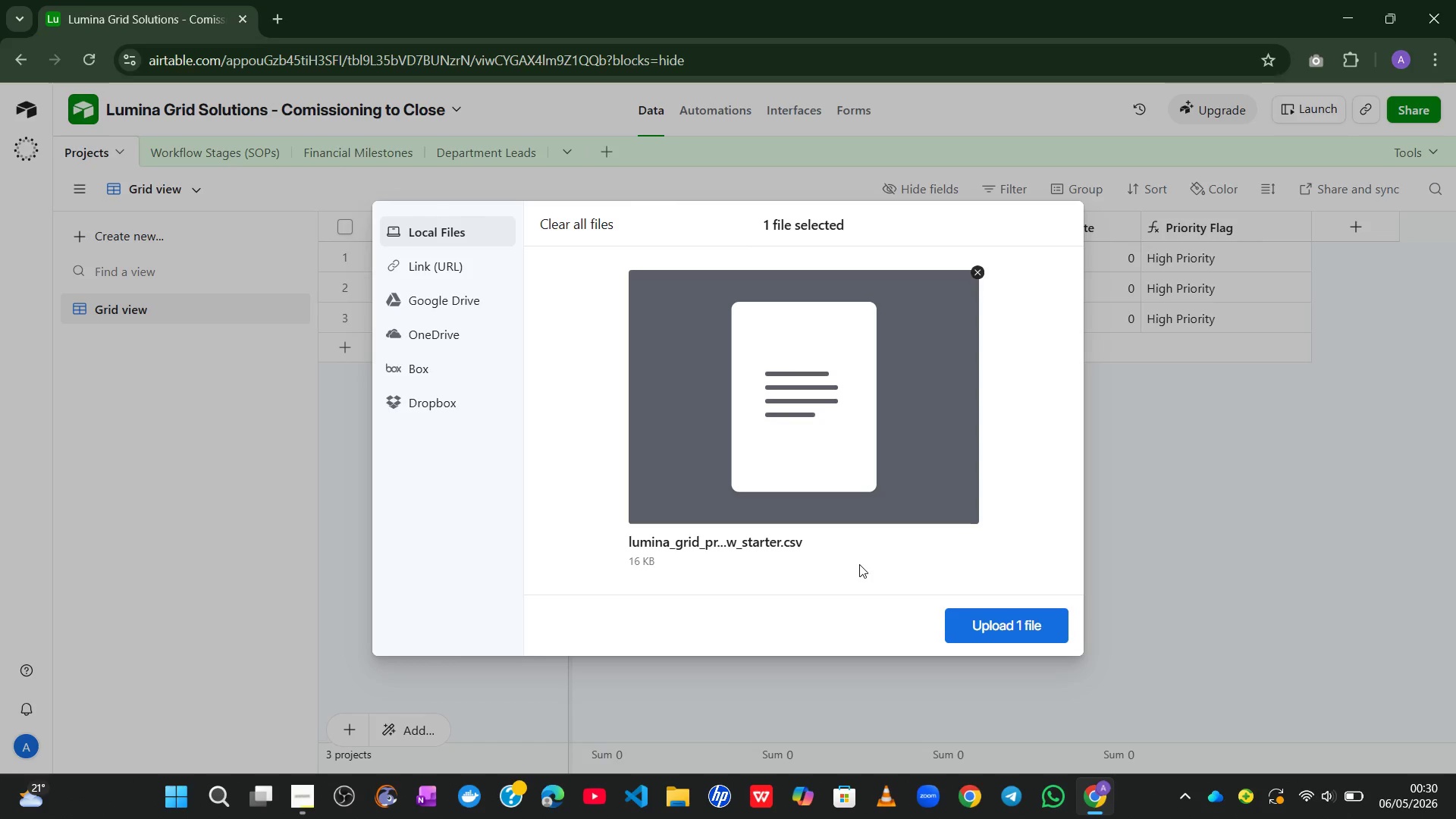 
left_click([1005, 630])
 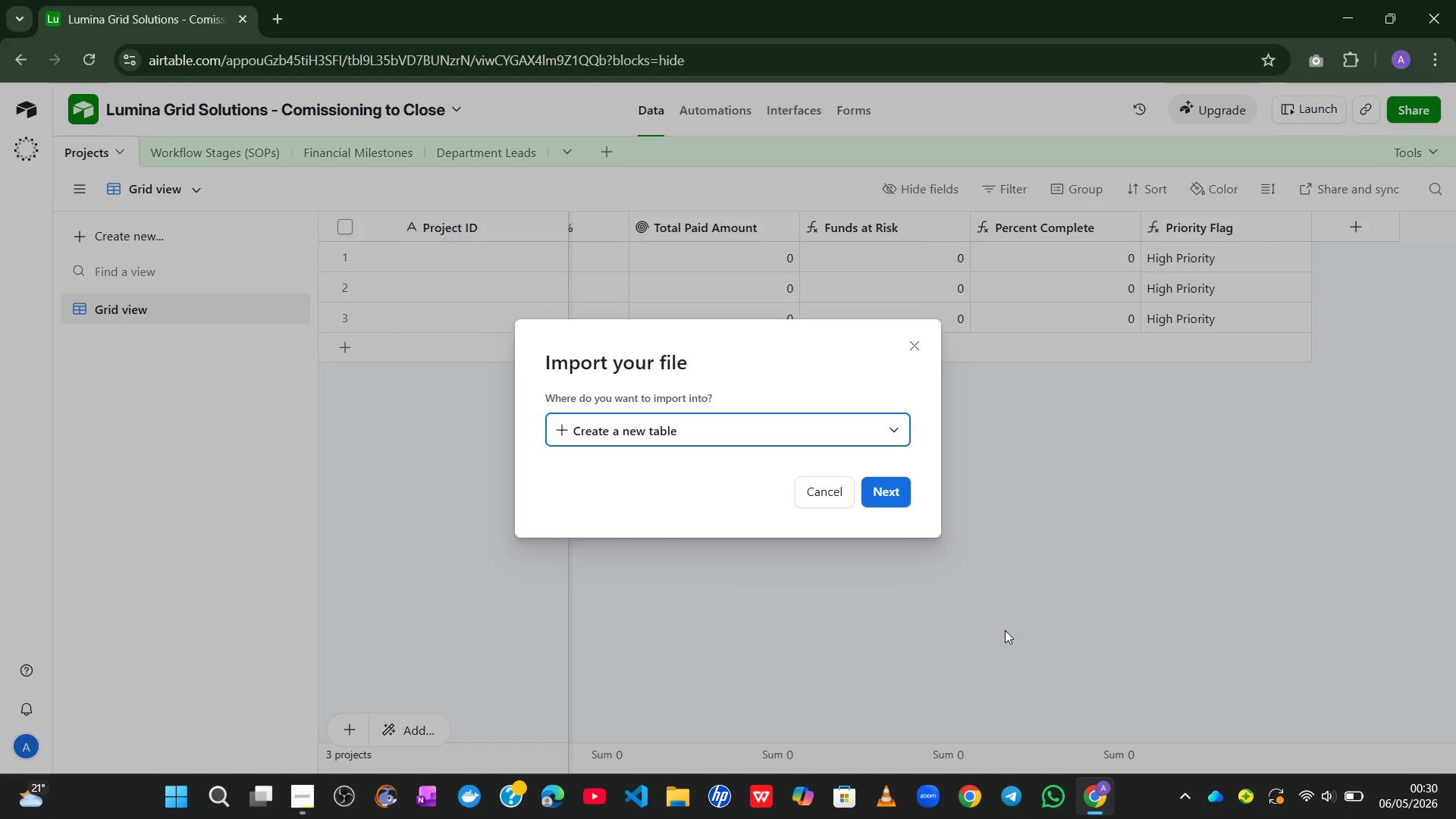 
wait(17.22)
 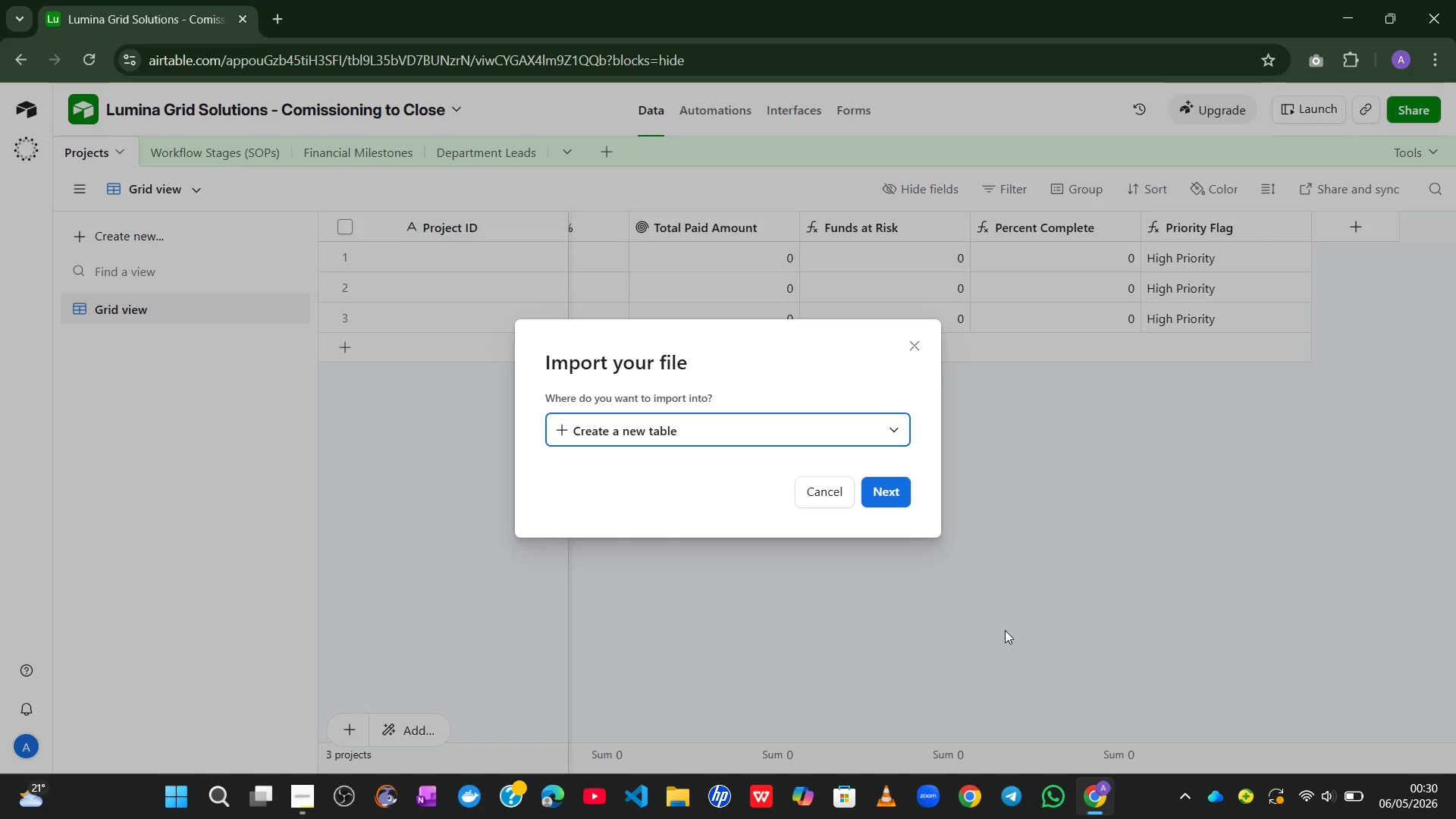 
left_click([895, 428])
 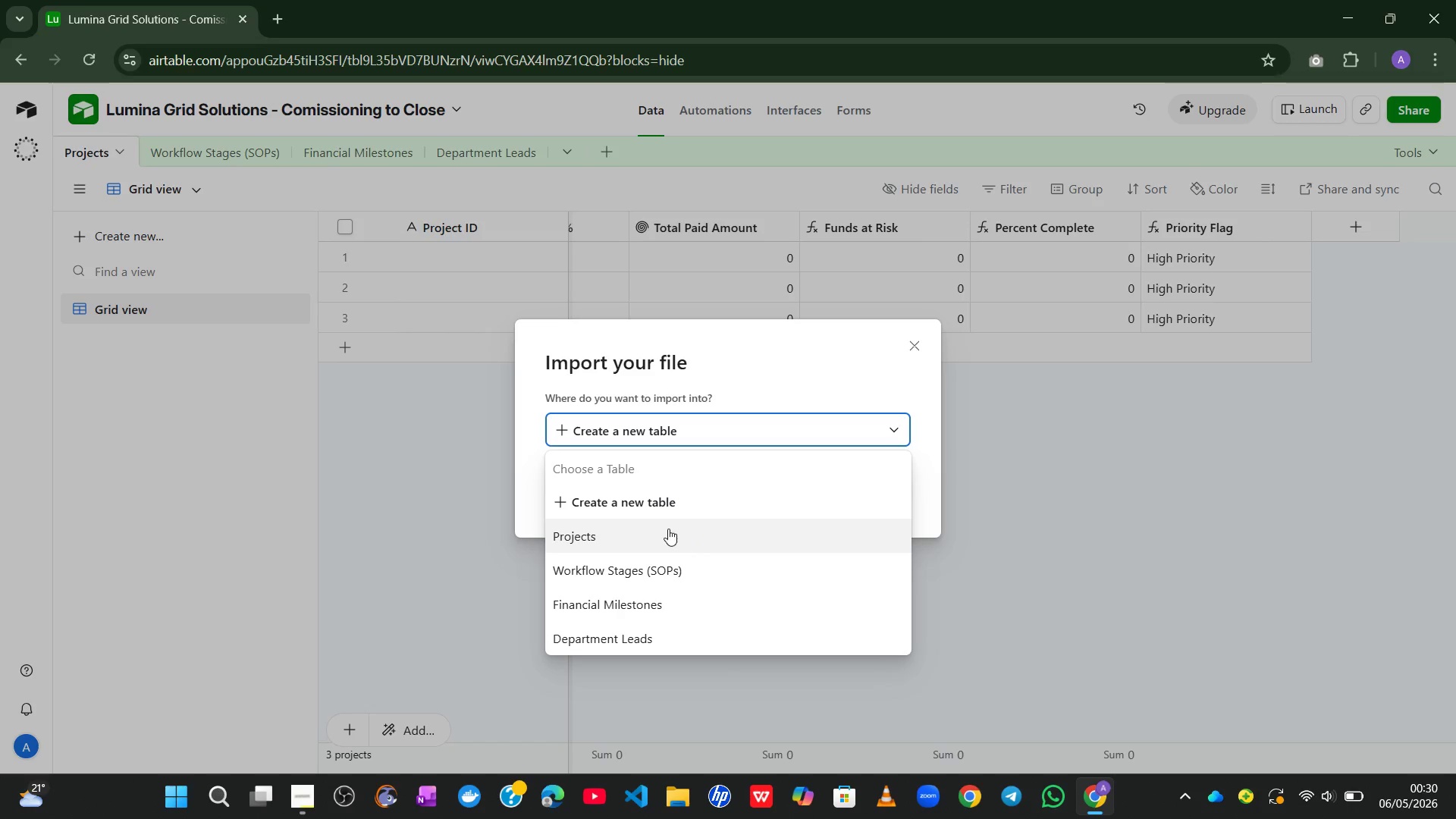 
left_click([667, 528])
 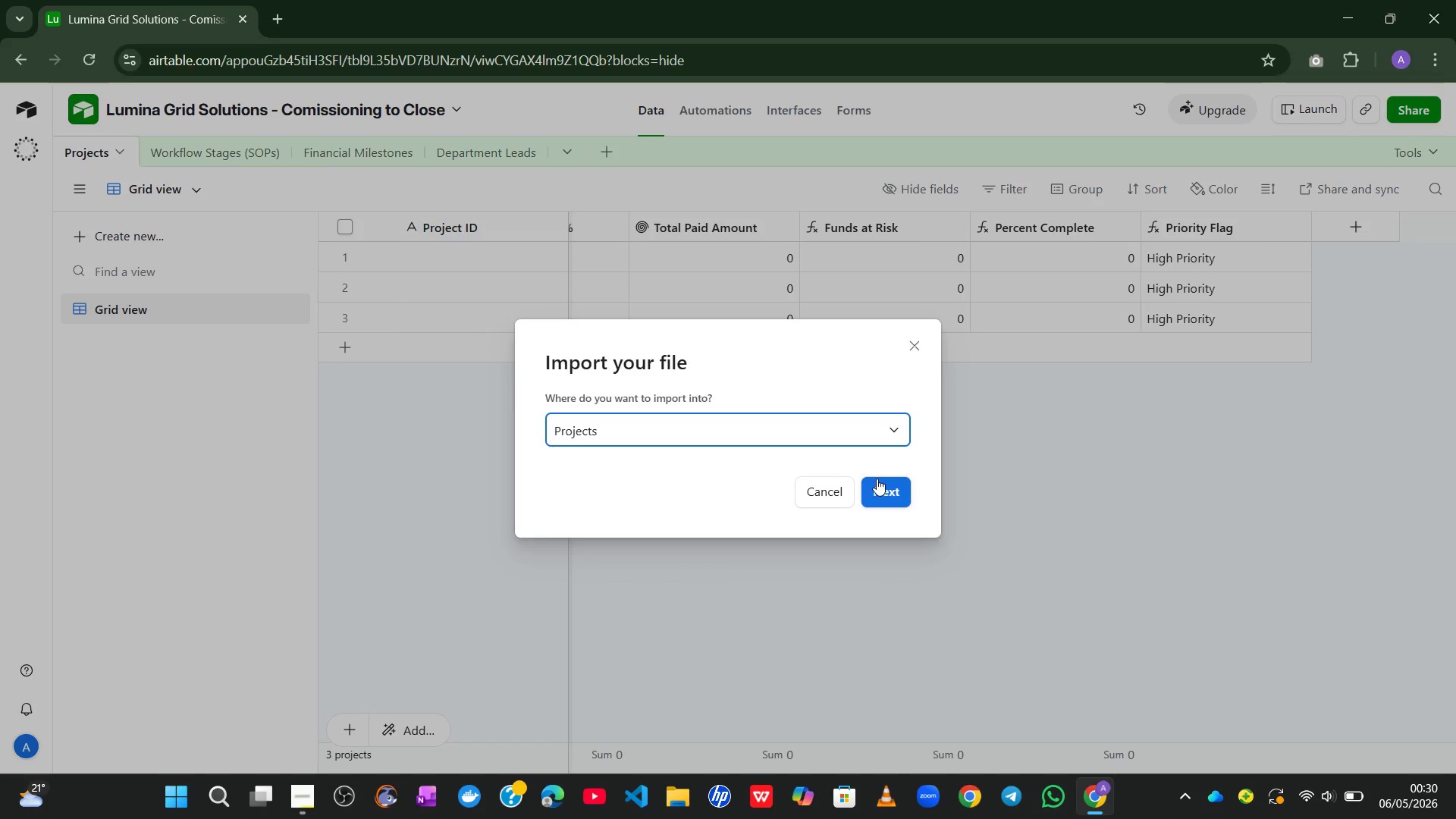 
left_click([877, 479])
 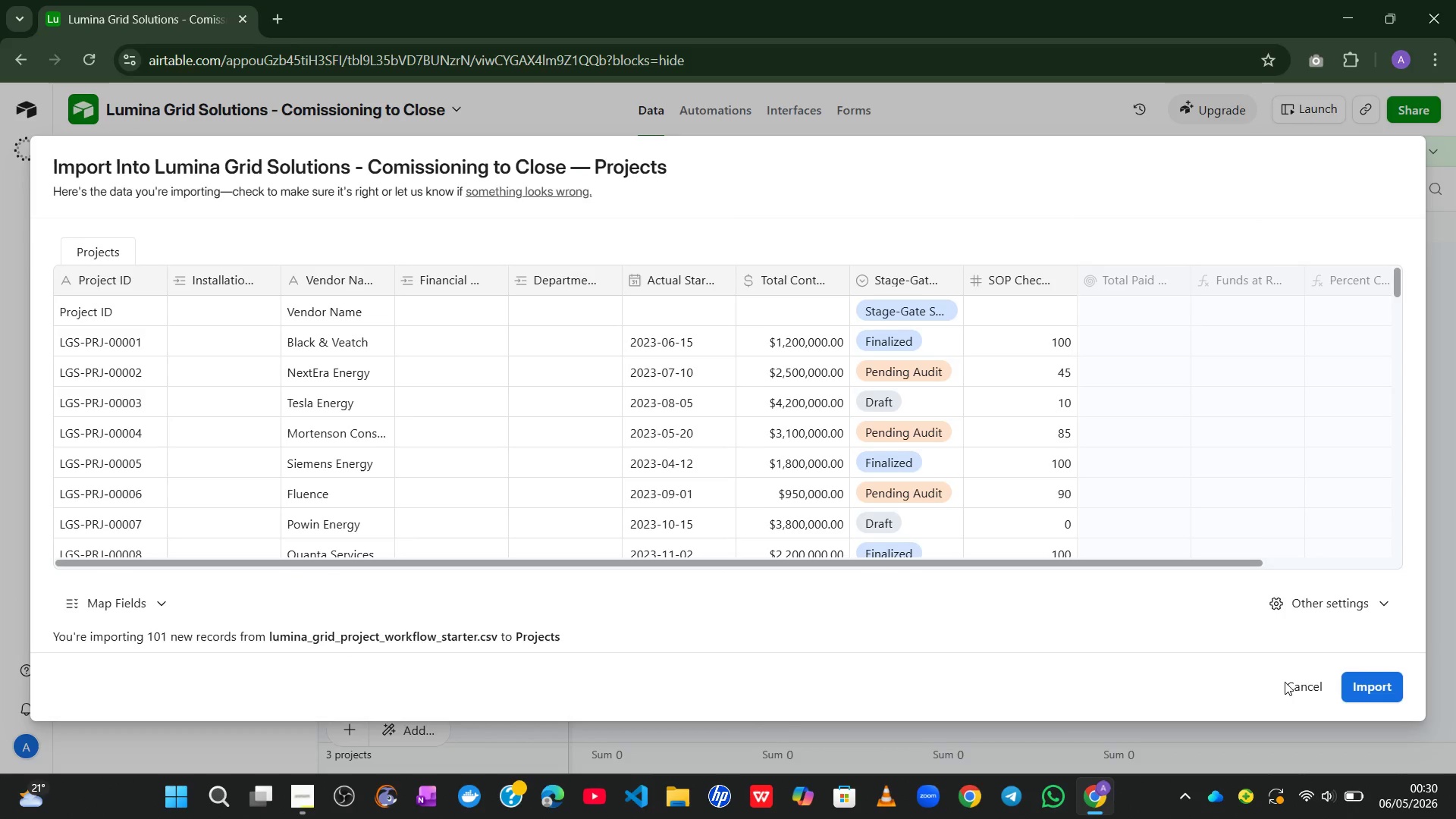 
left_click([1376, 686])
 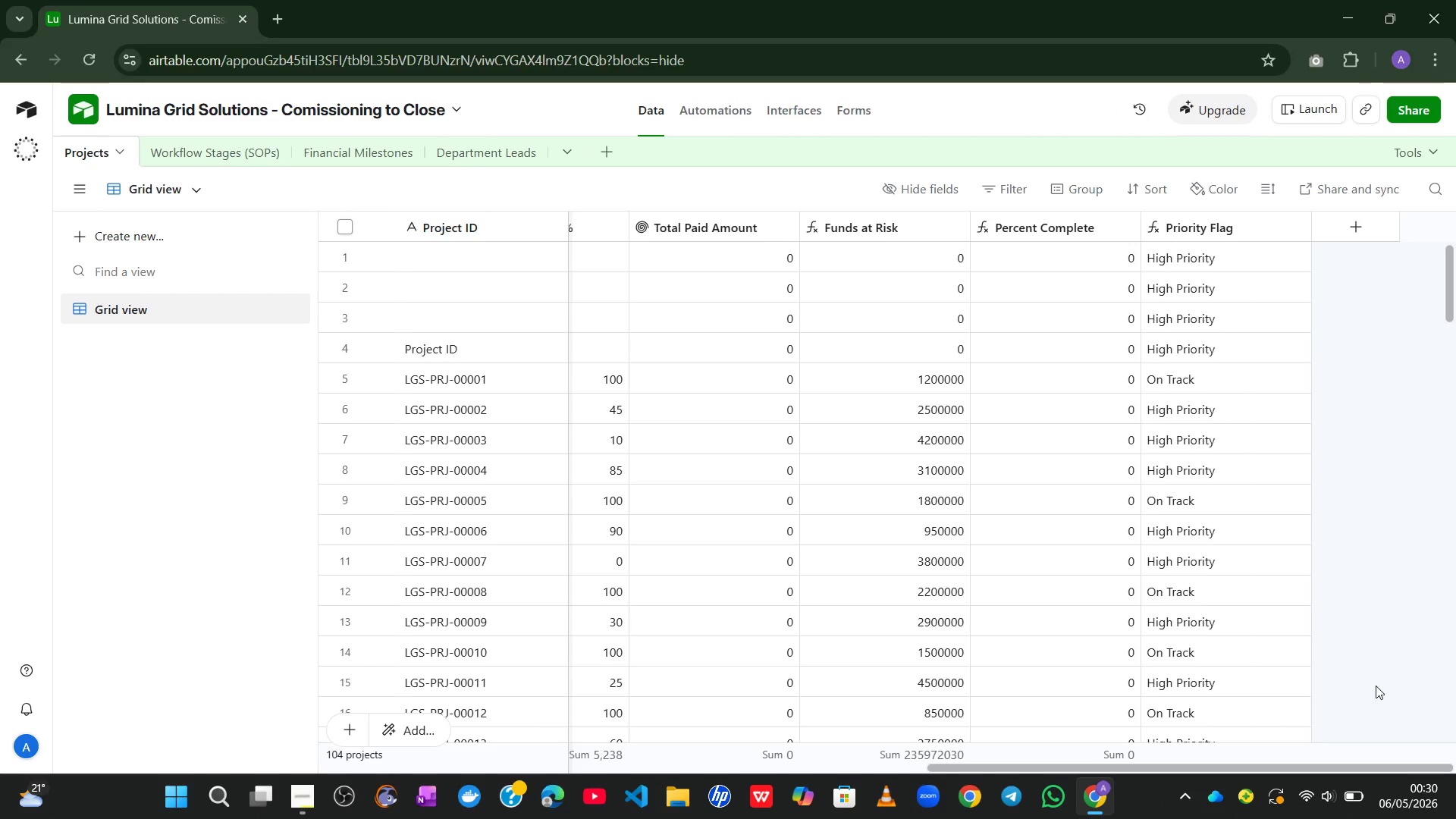 
wait(13.97)
 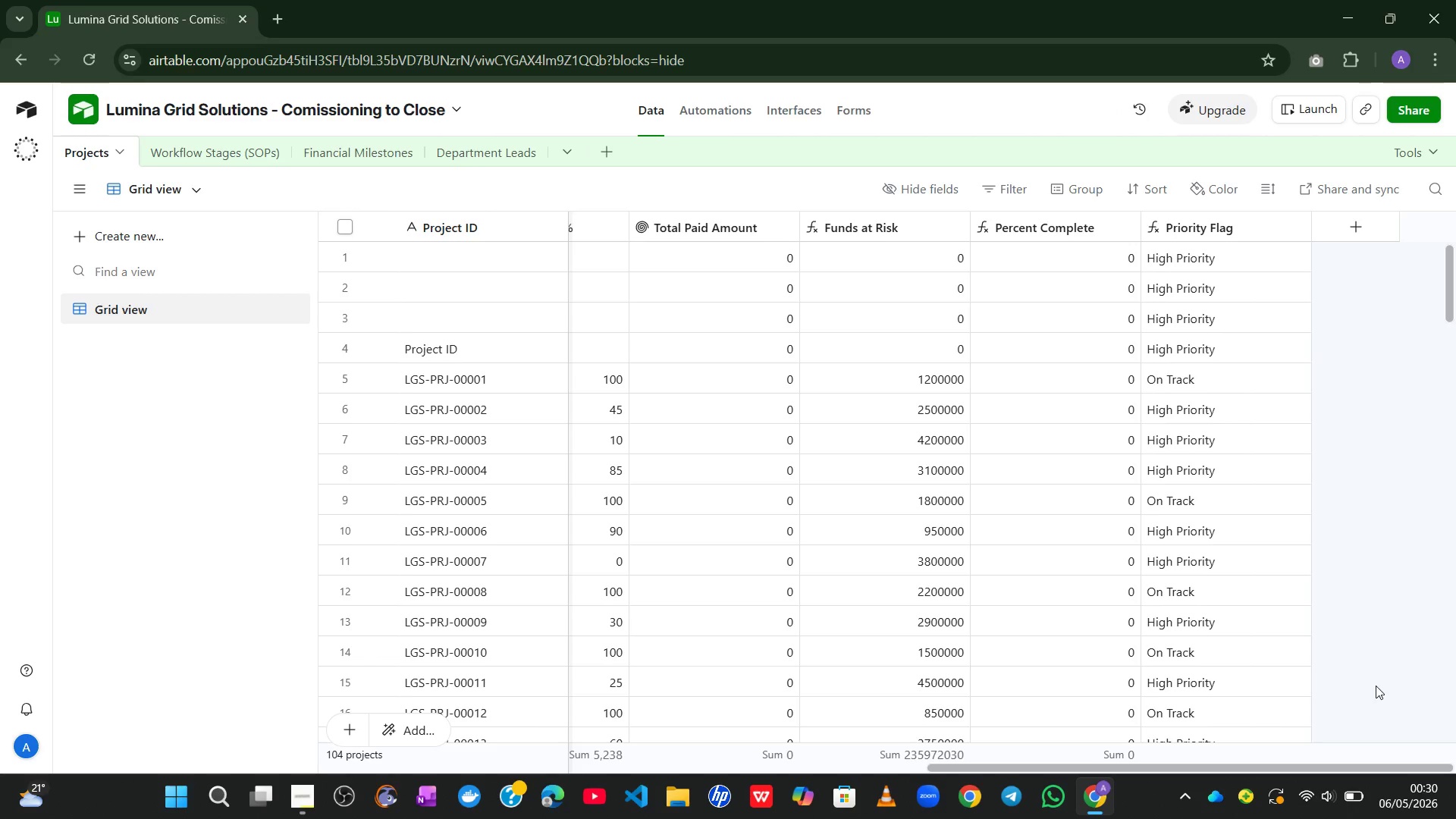 
left_click([340, 257])
 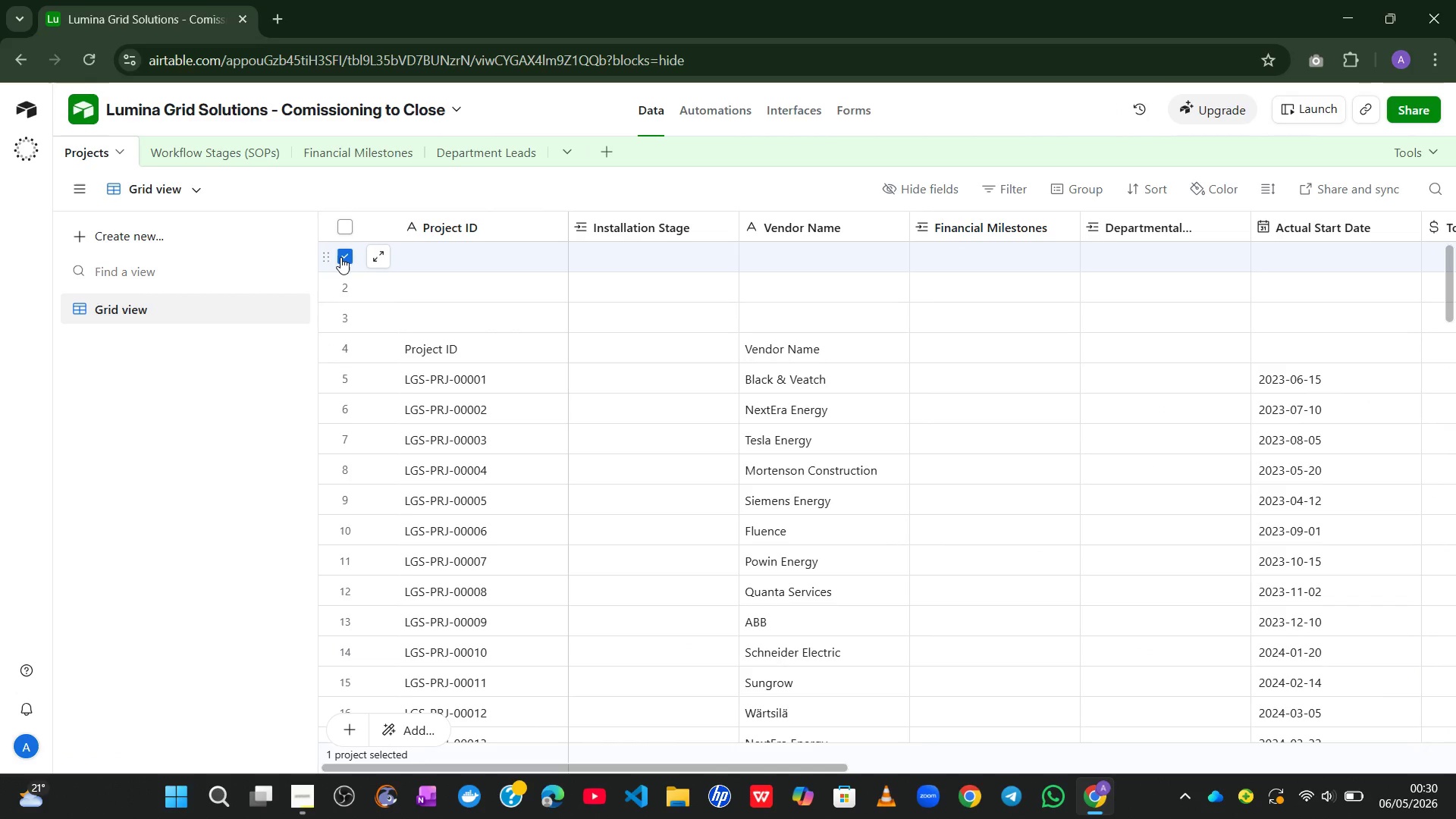 
hold_key(key=ShiftLeft, duration=1.94)
left_click([340, 346])
 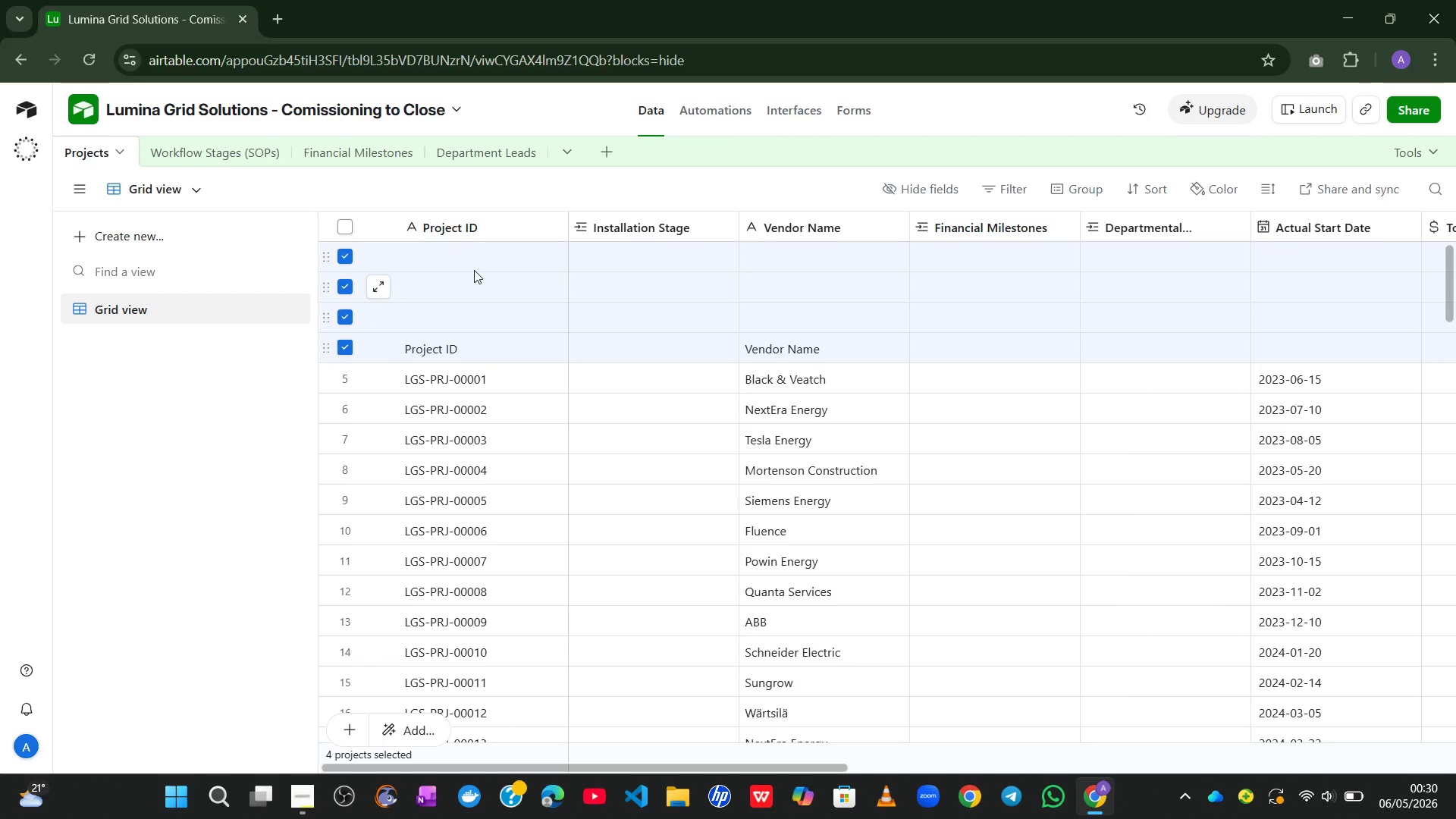 
right_click([474, 270])
 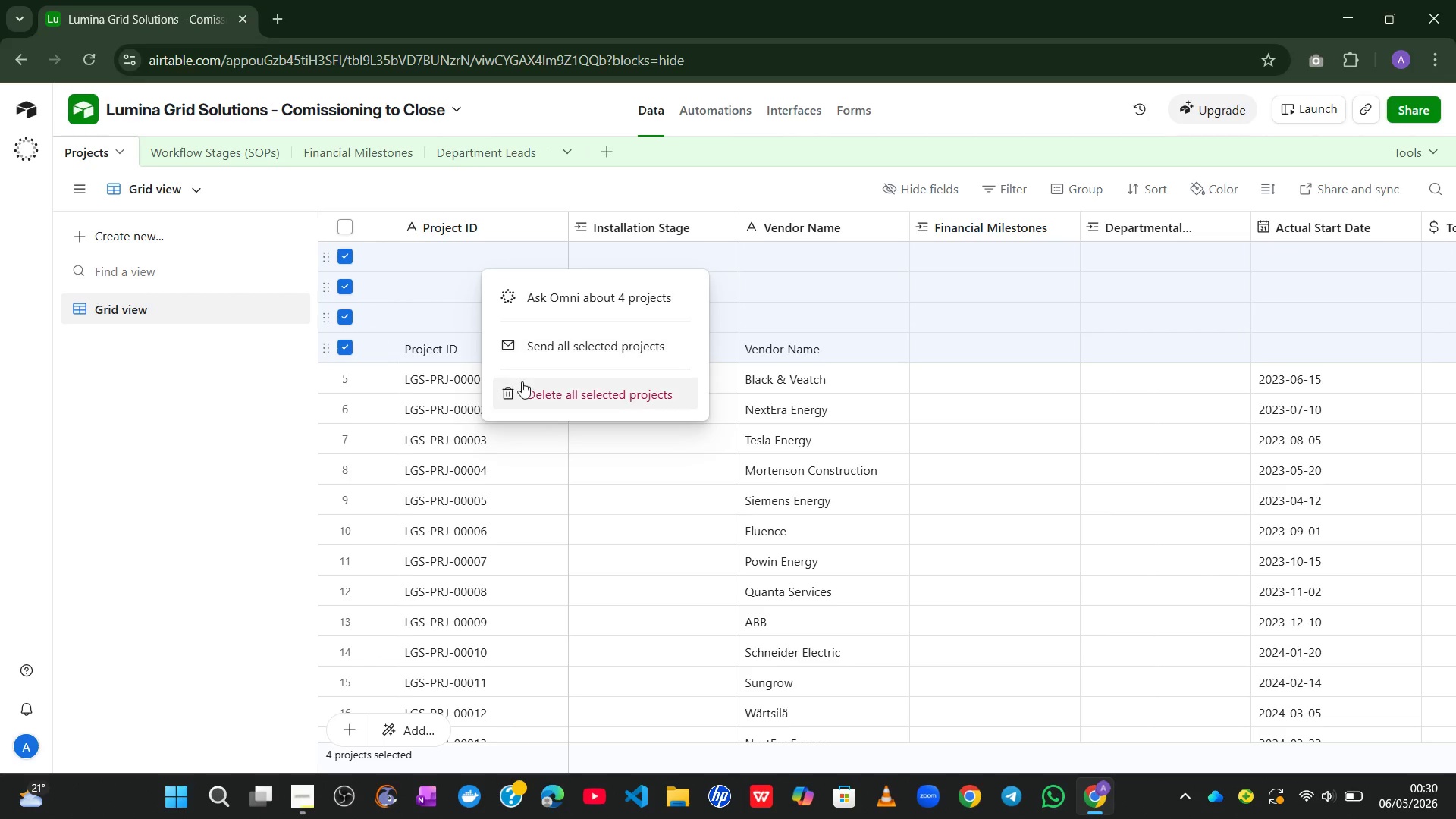 
left_click([524, 382])
 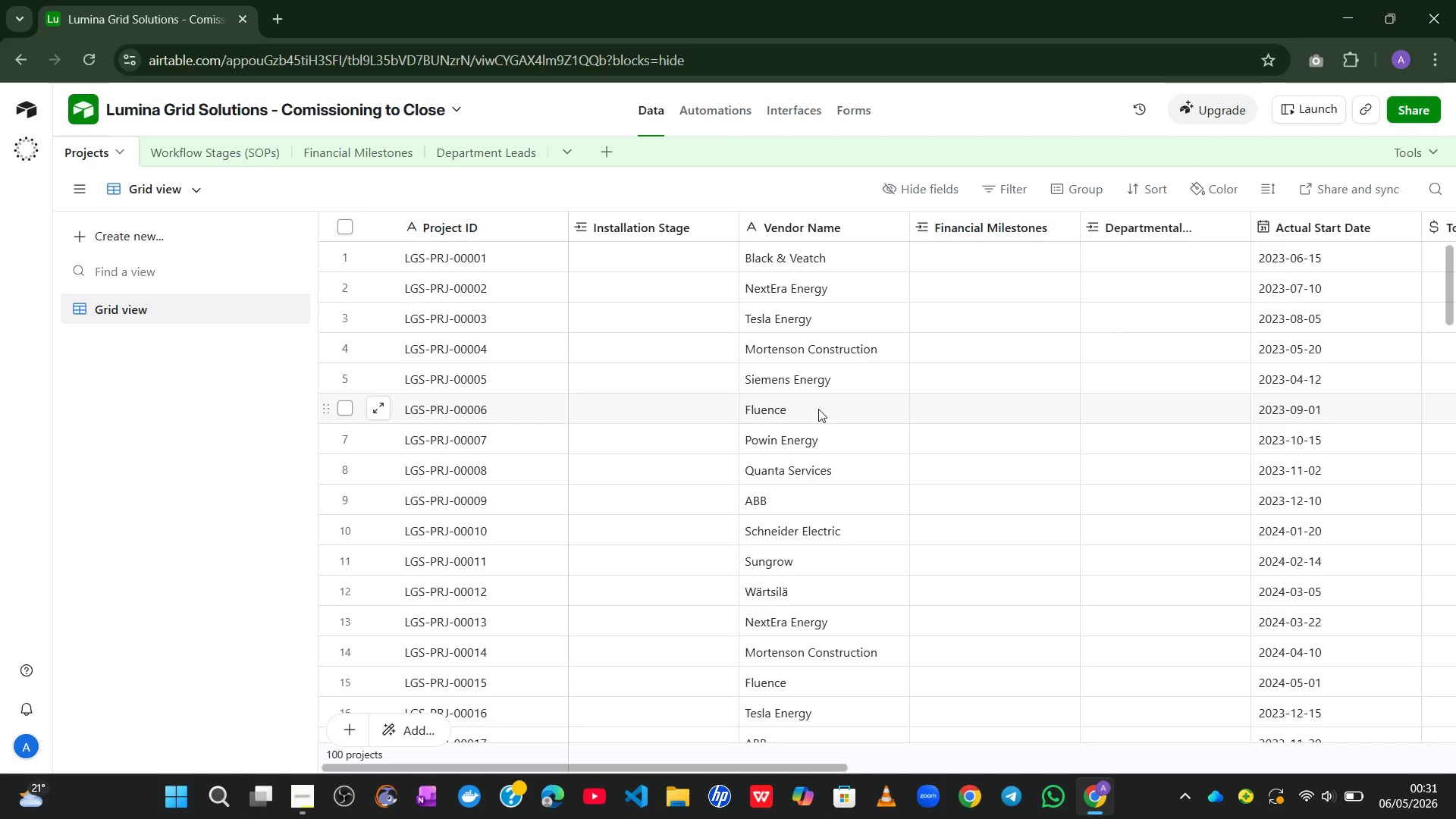 
wait(52.33)
 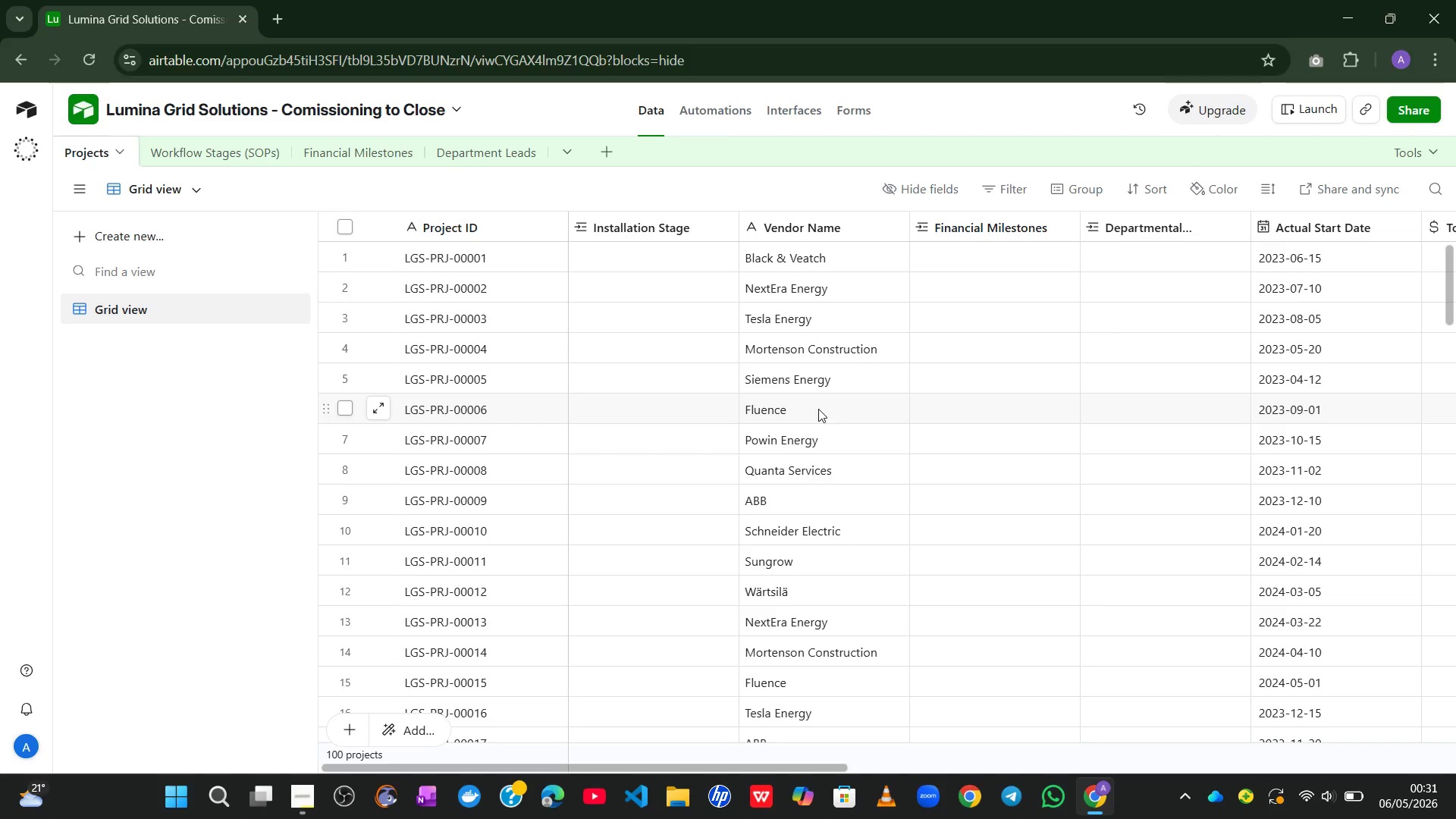 
left_click([293, 737])